 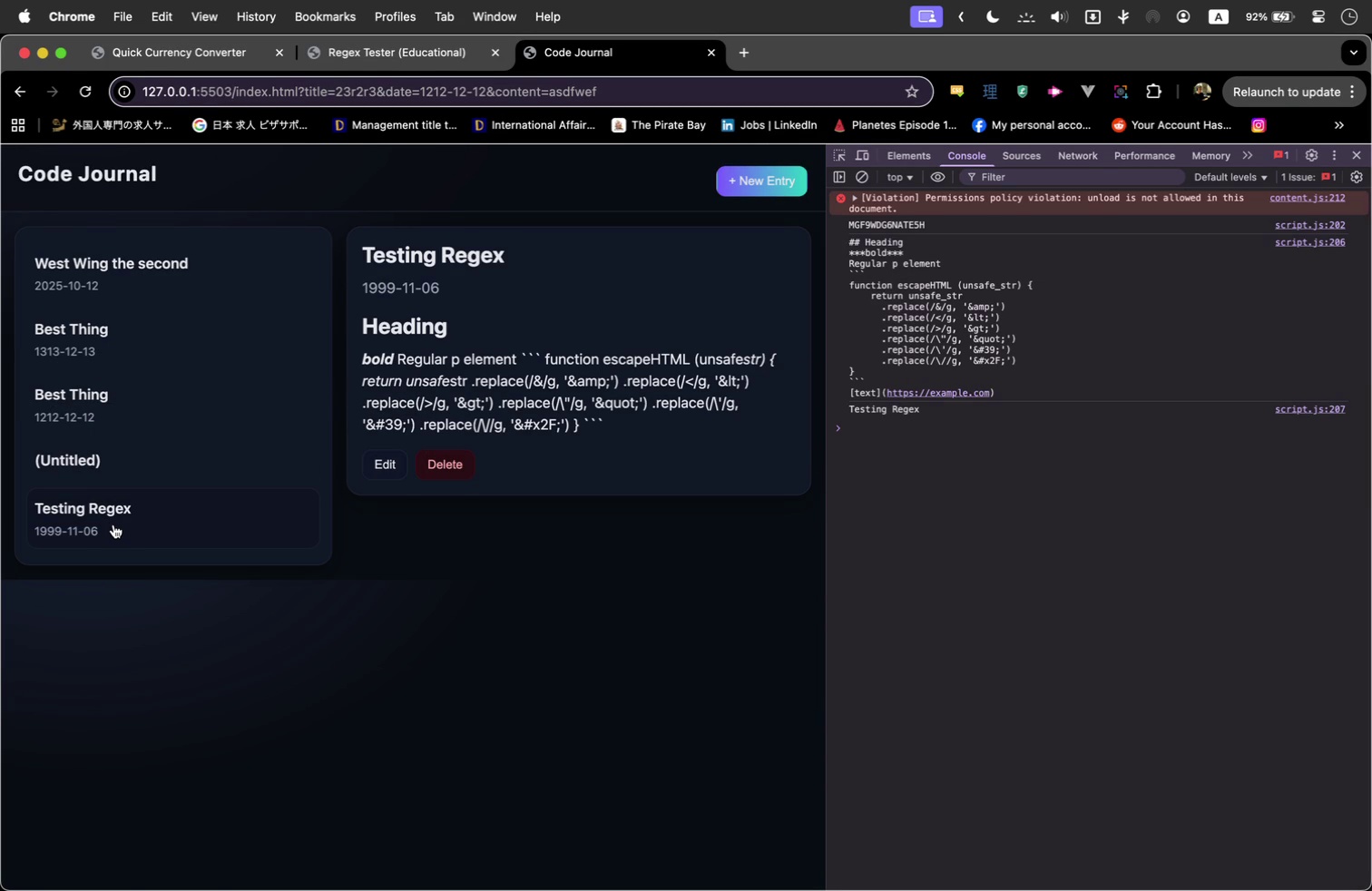 
scroll: coordinate [627, 565], scroll_direction: down, amount: 1.0
 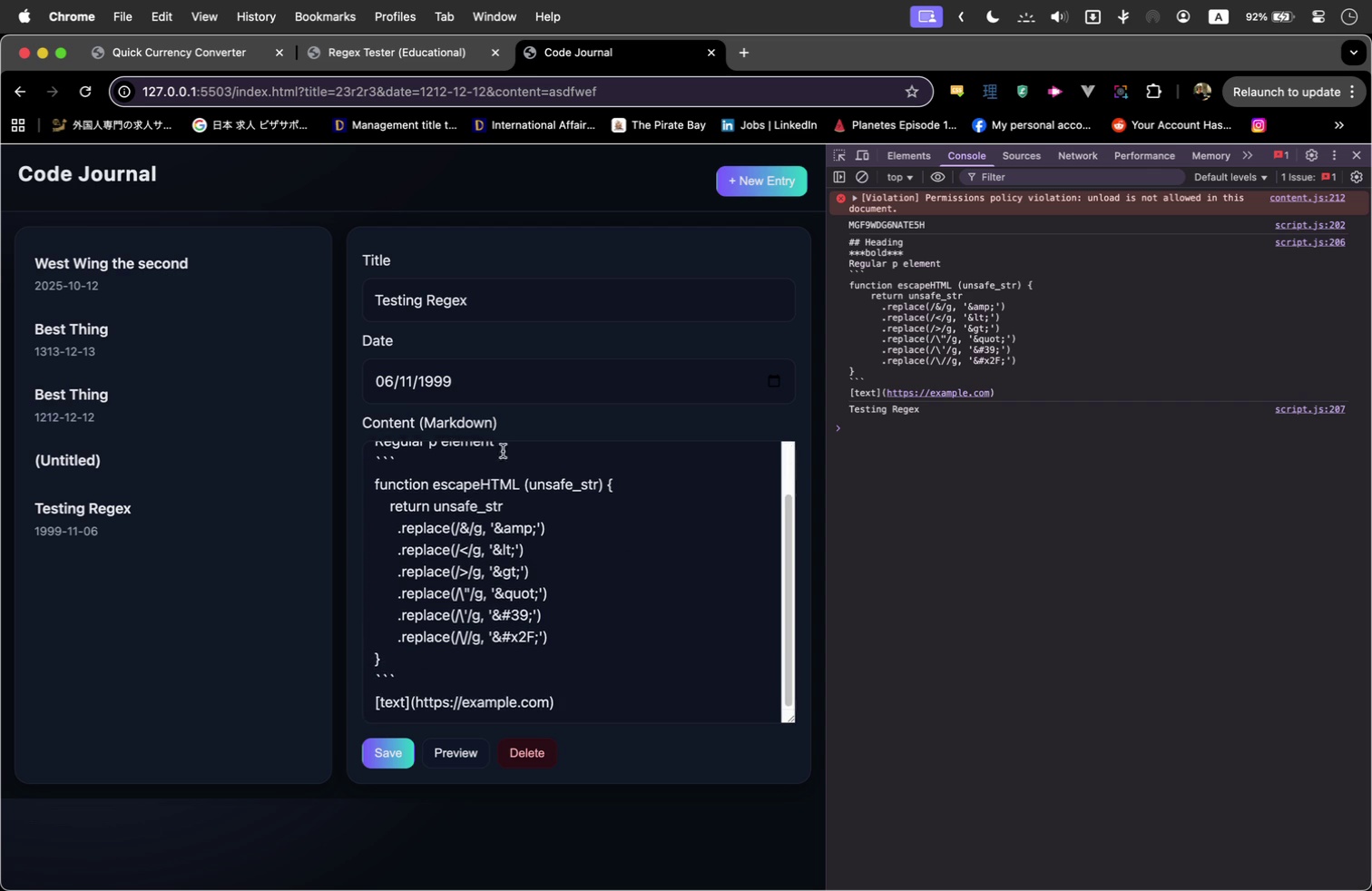 
scroll: coordinate [491, 485], scroll_direction: up, amount: 1.0
 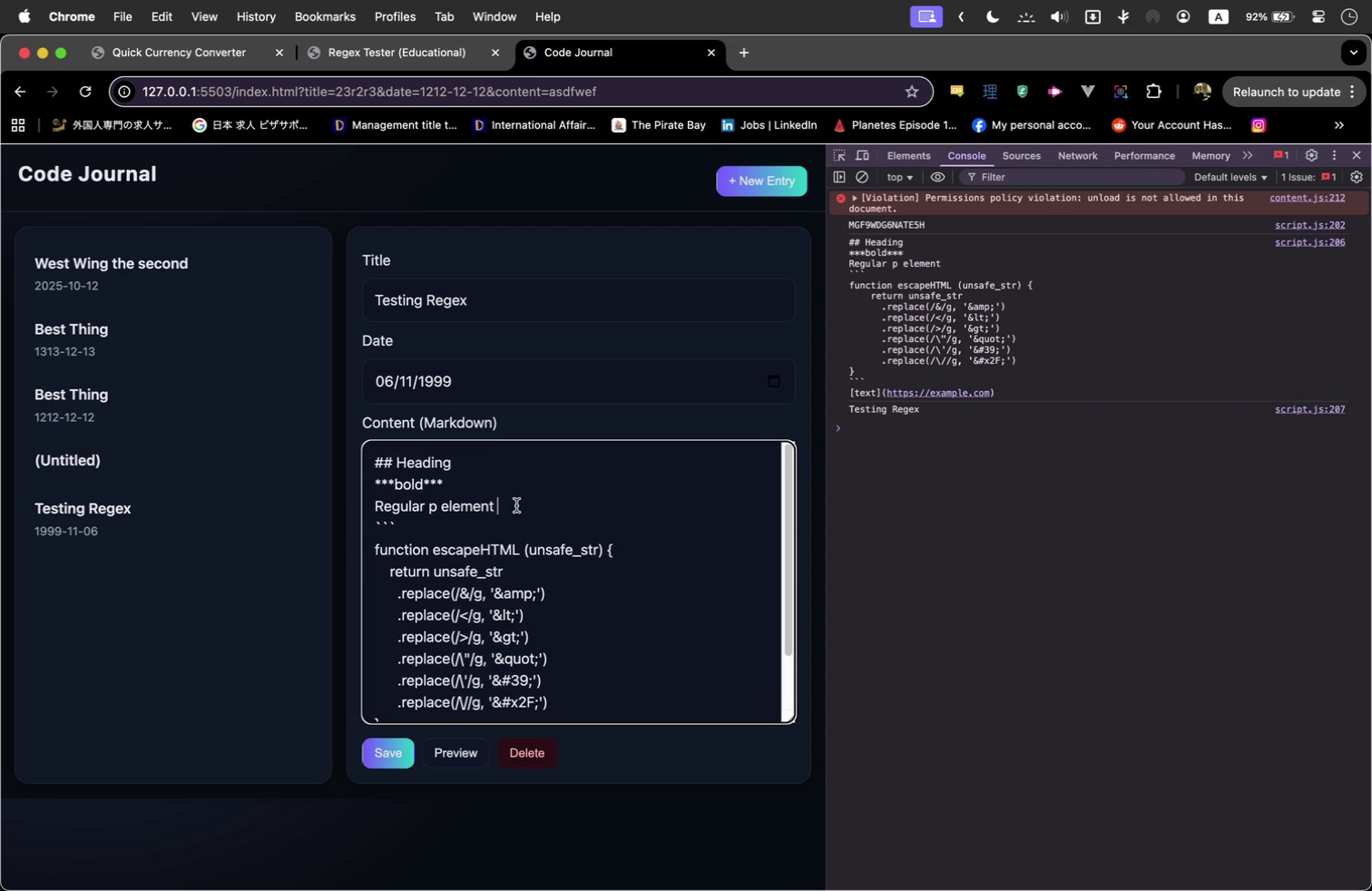 
left_click([516, 505])
 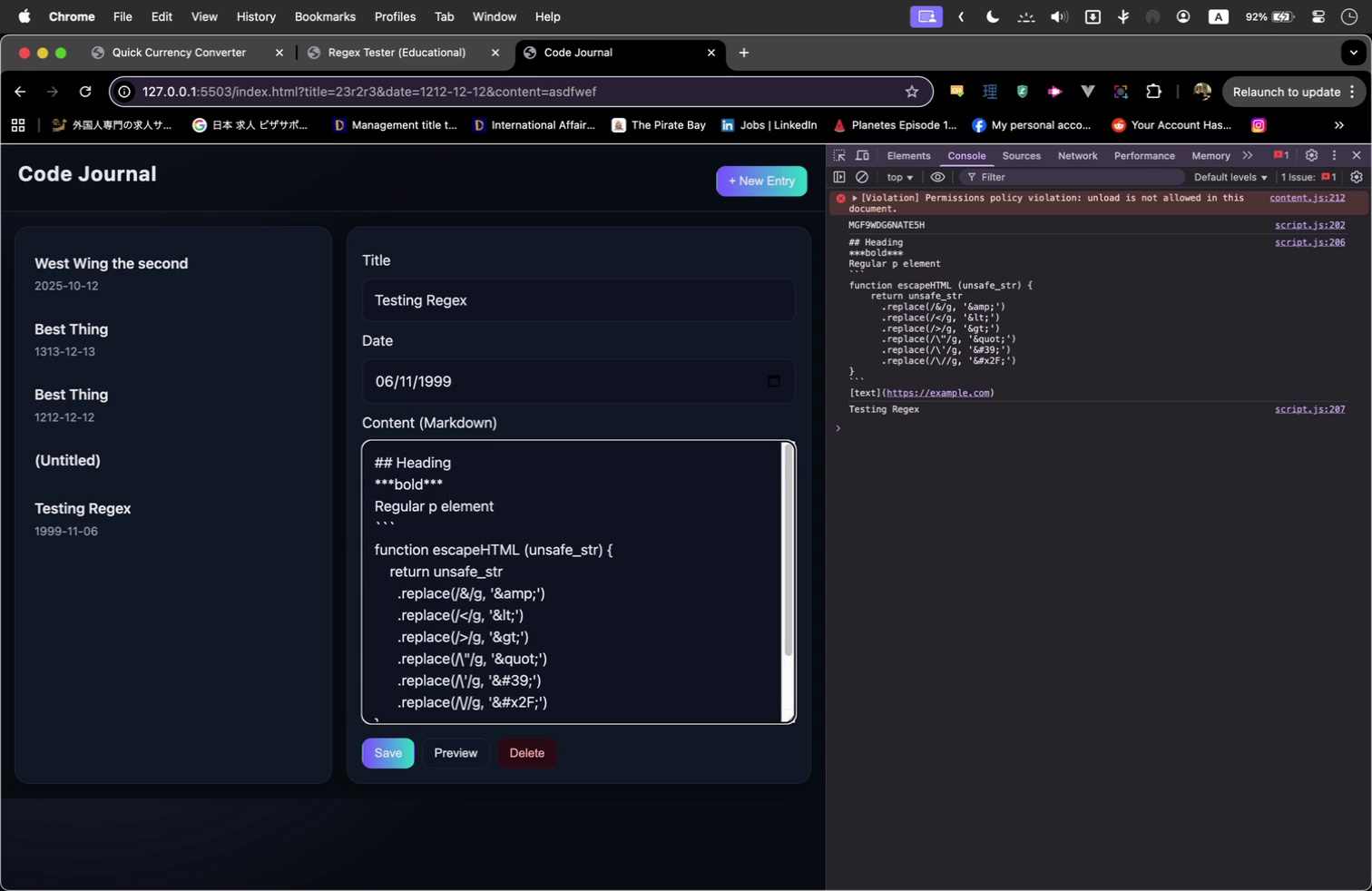 
key(Enter)
 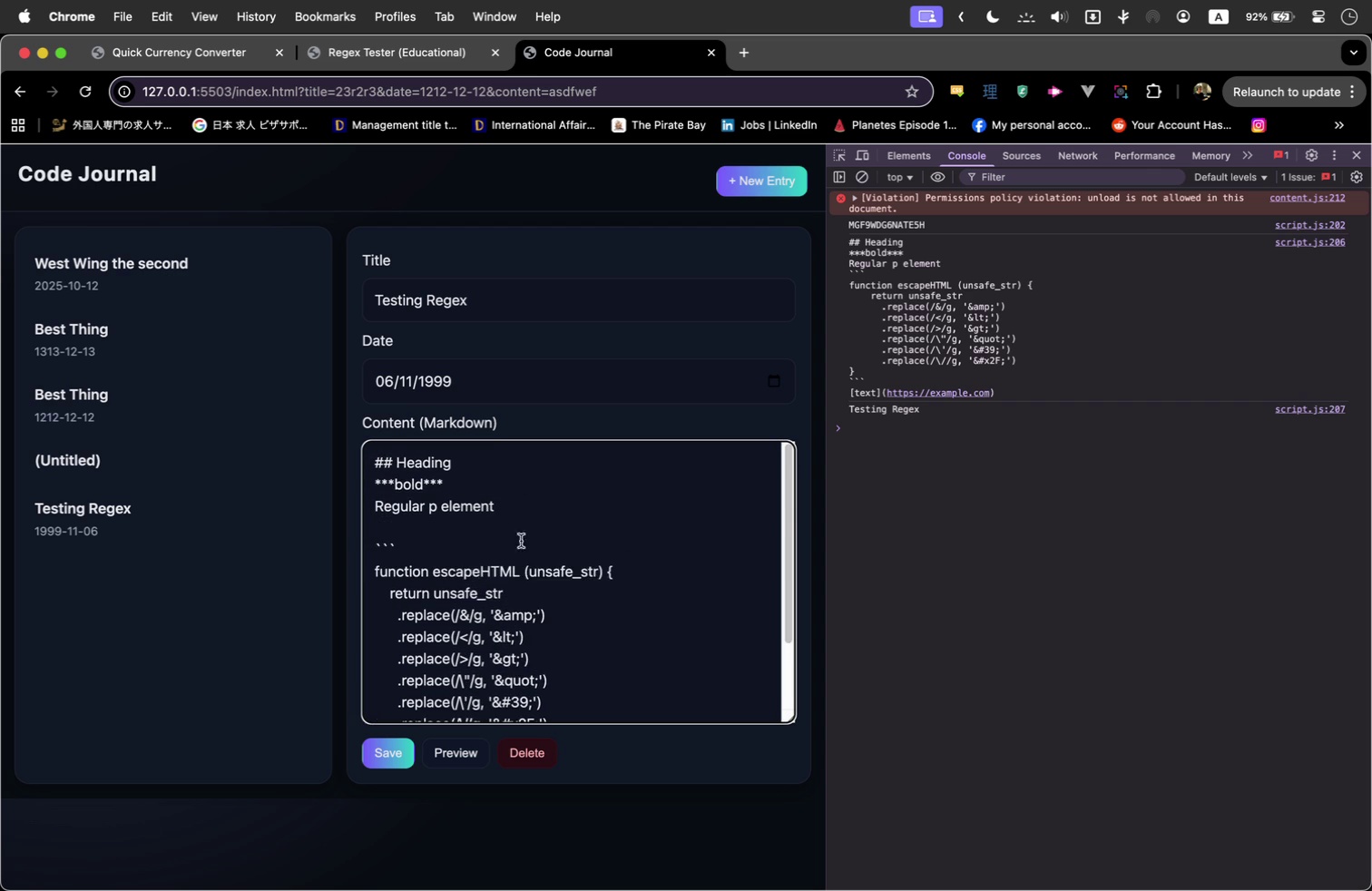 
scroll: coordinate [507, 560], scroll_direction: down, amount: 3.0
 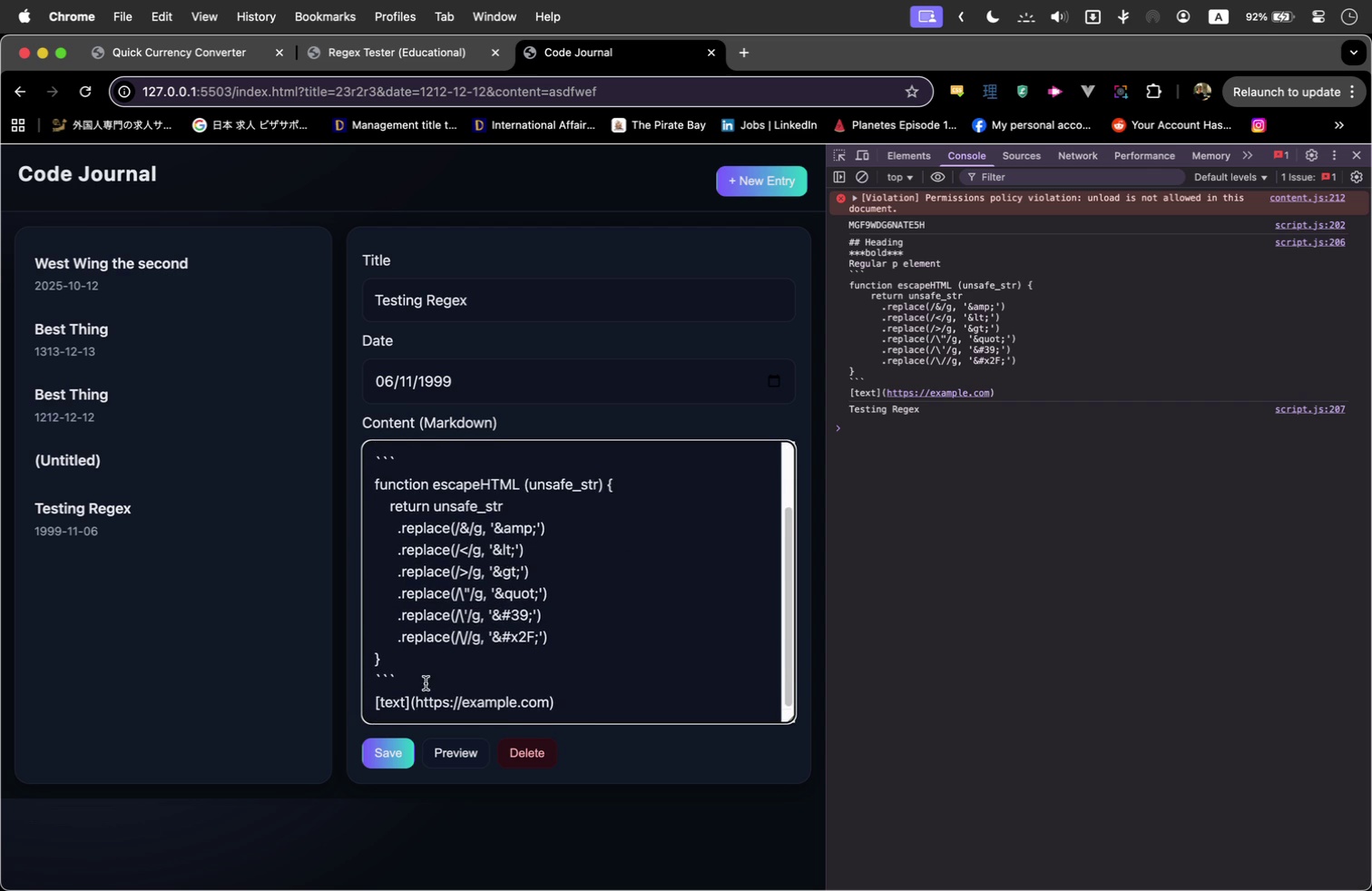 
left_click([426, 683])
 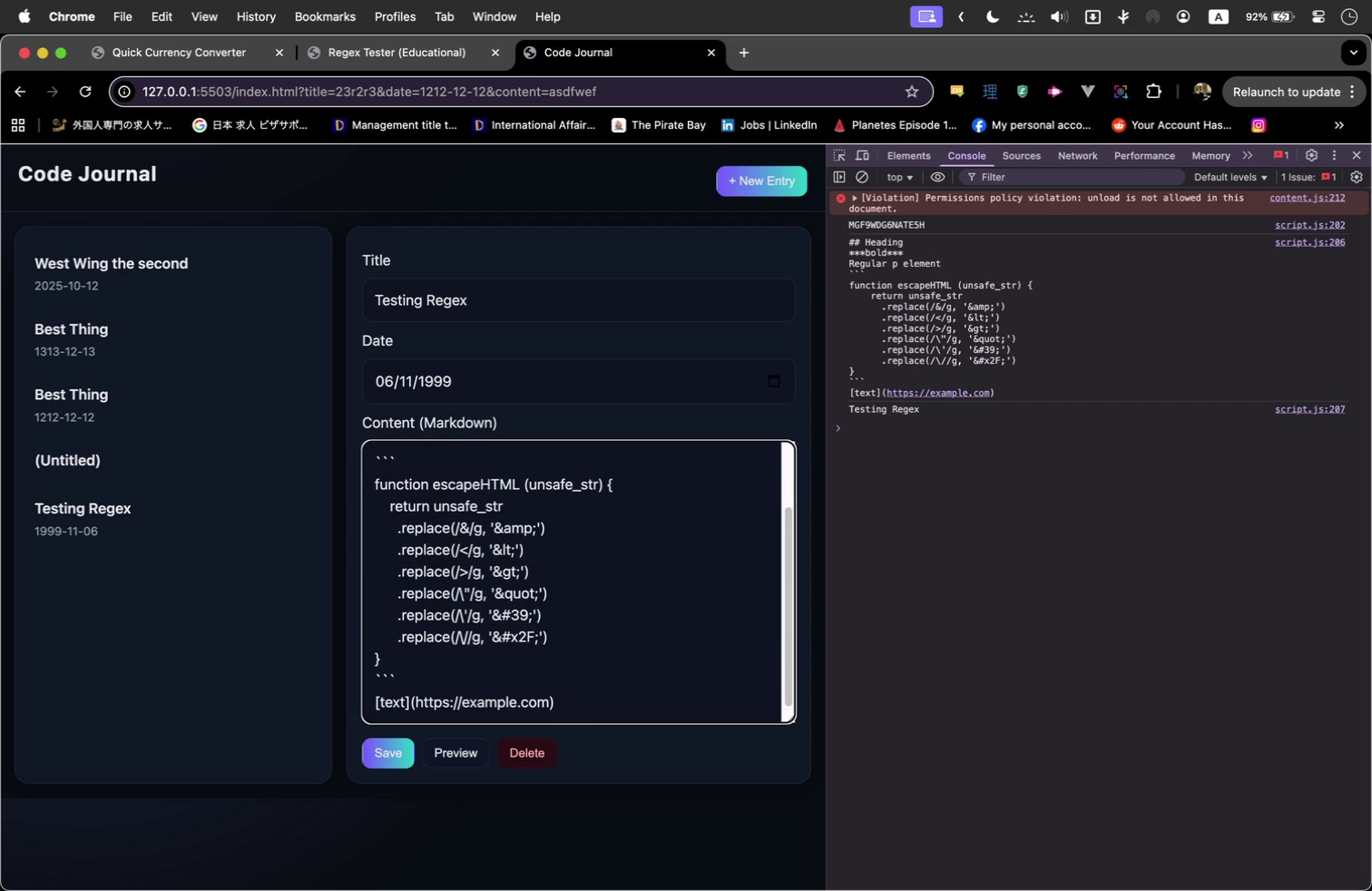 
key(Enter)
 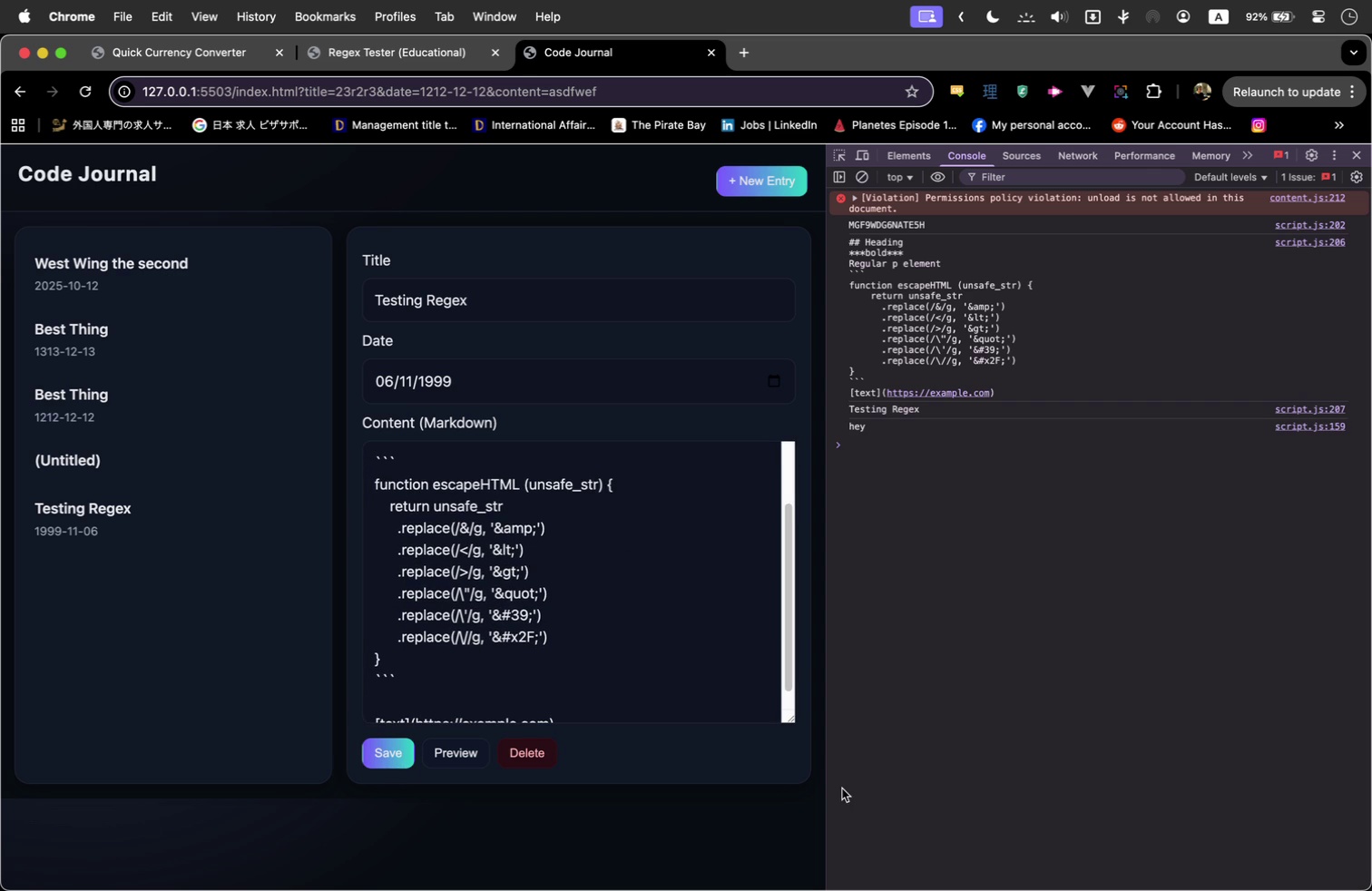 
left_click([470, 757])
 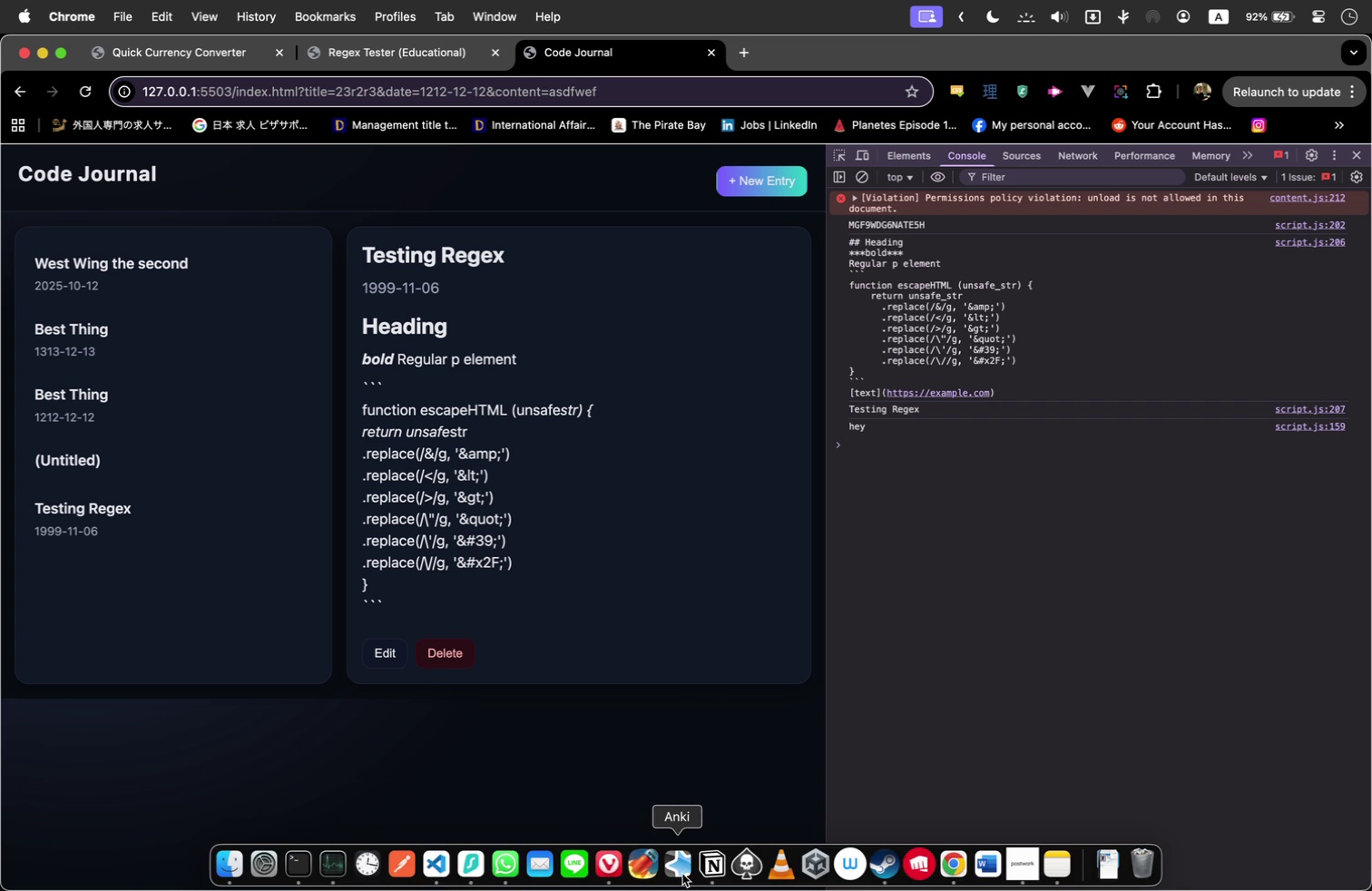 
wait(14.4)
 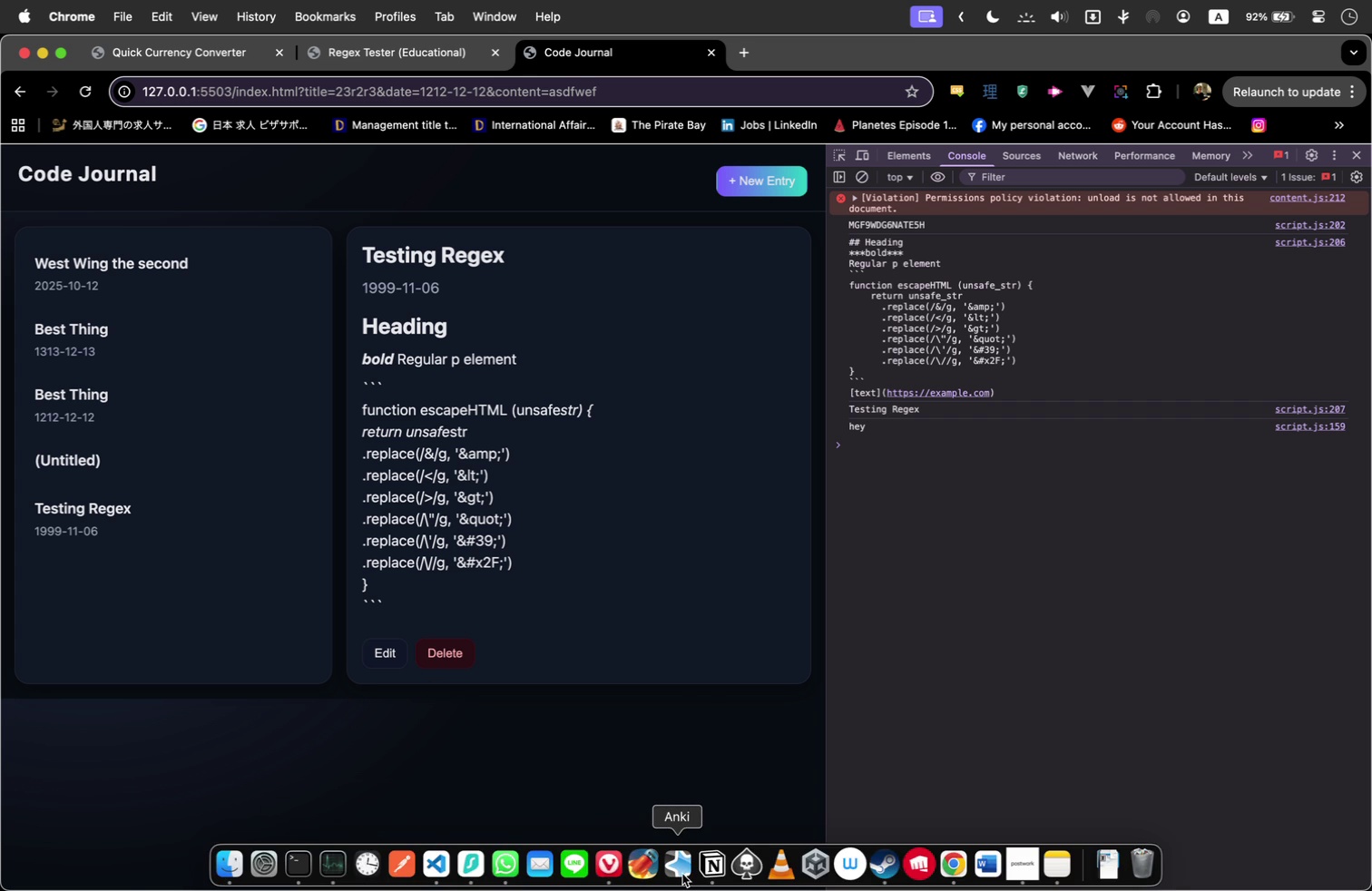 
left_click([123, 530])
 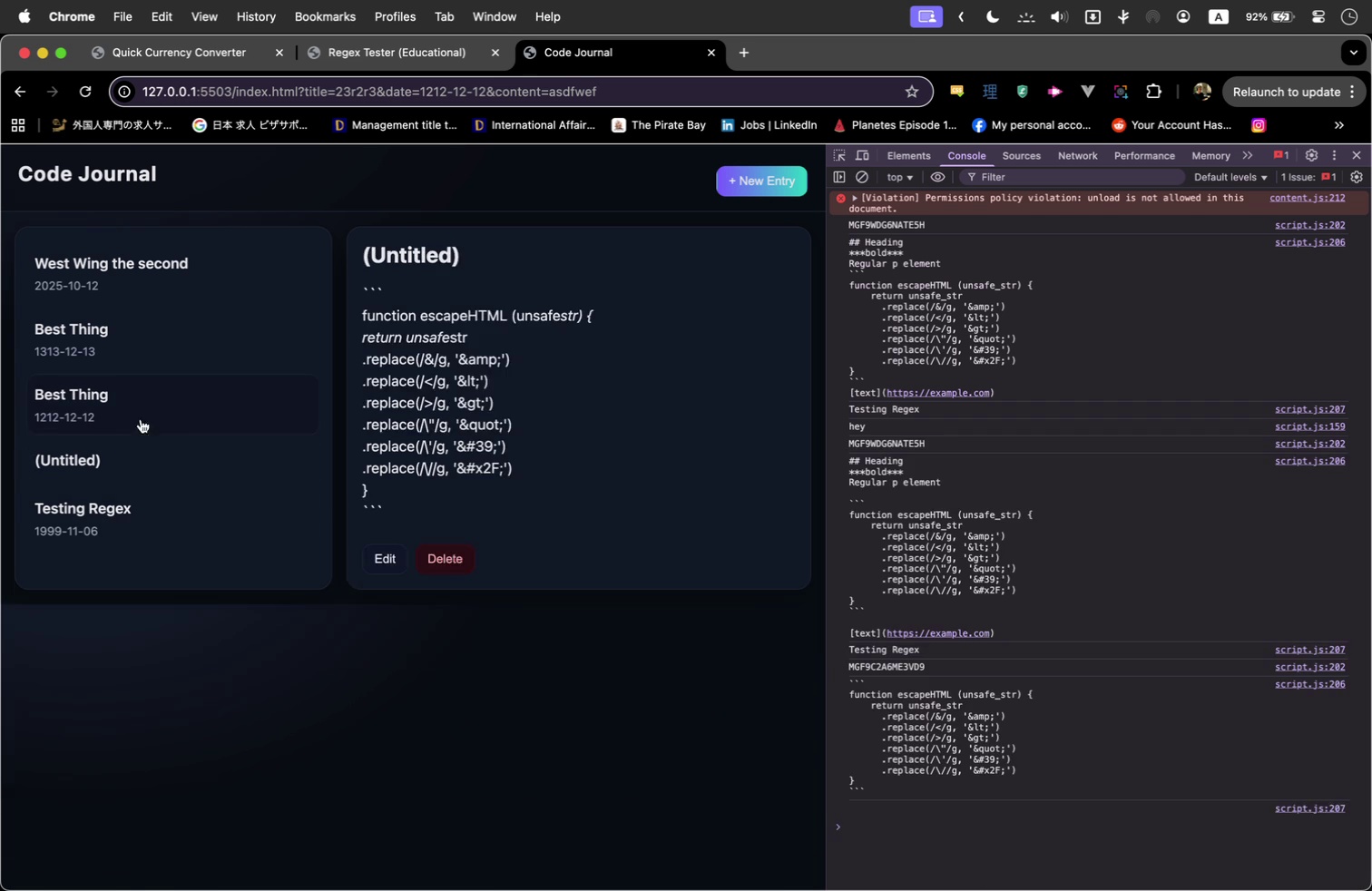 
double_click([148, 395])
 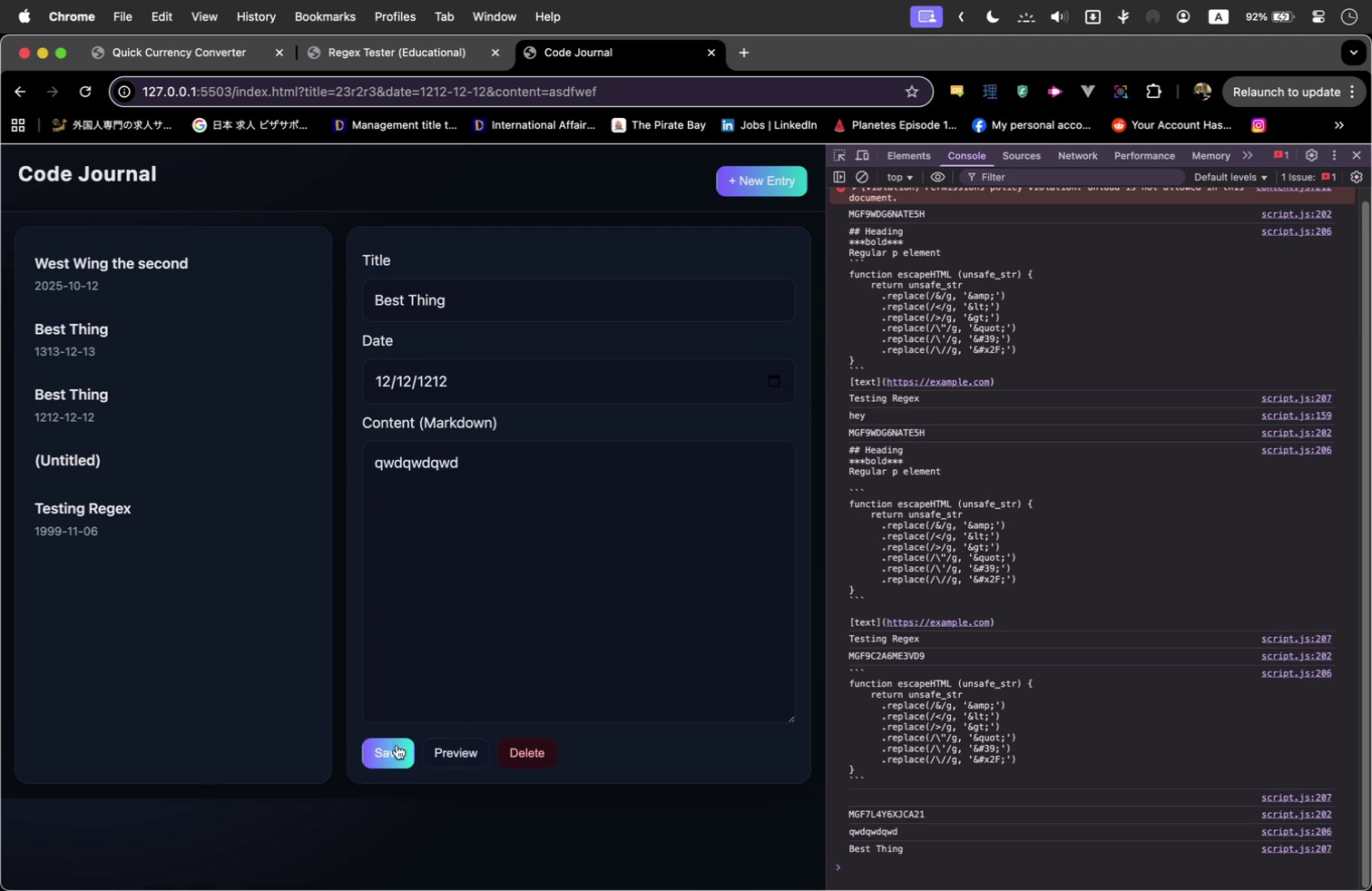 
left_click([375, 748])
 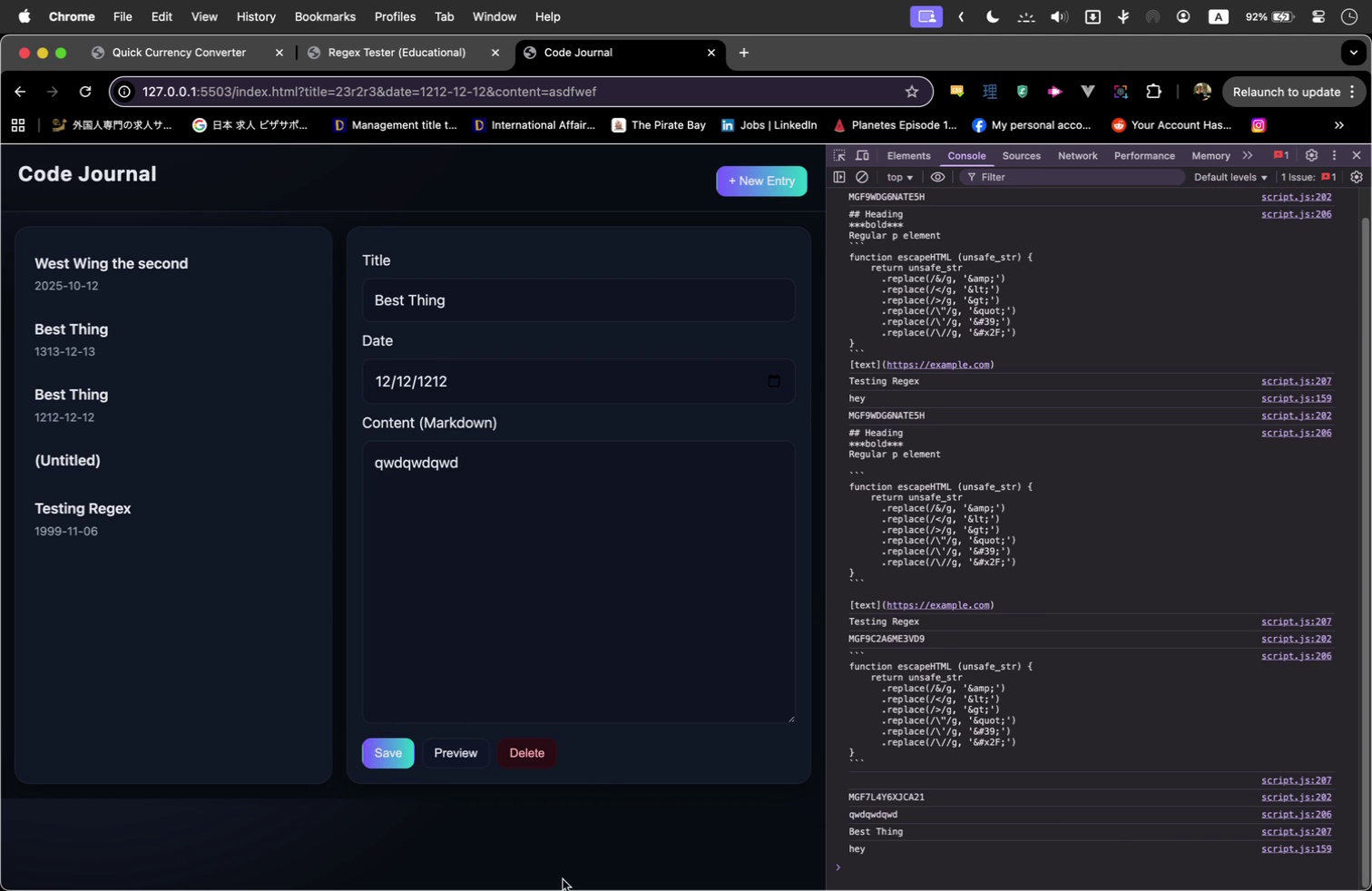 
wait(6.65)
 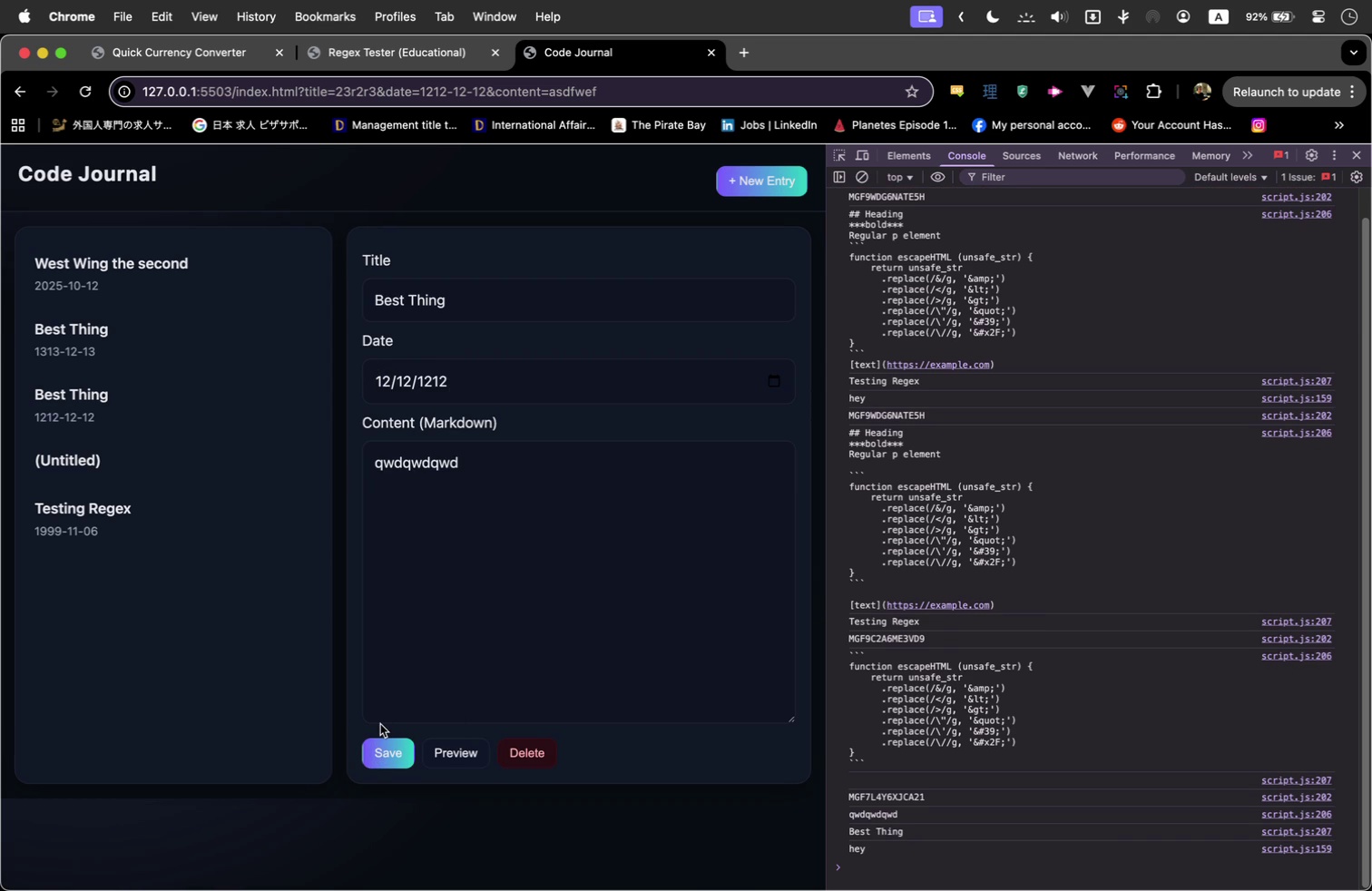 
left_click([443, 863])